 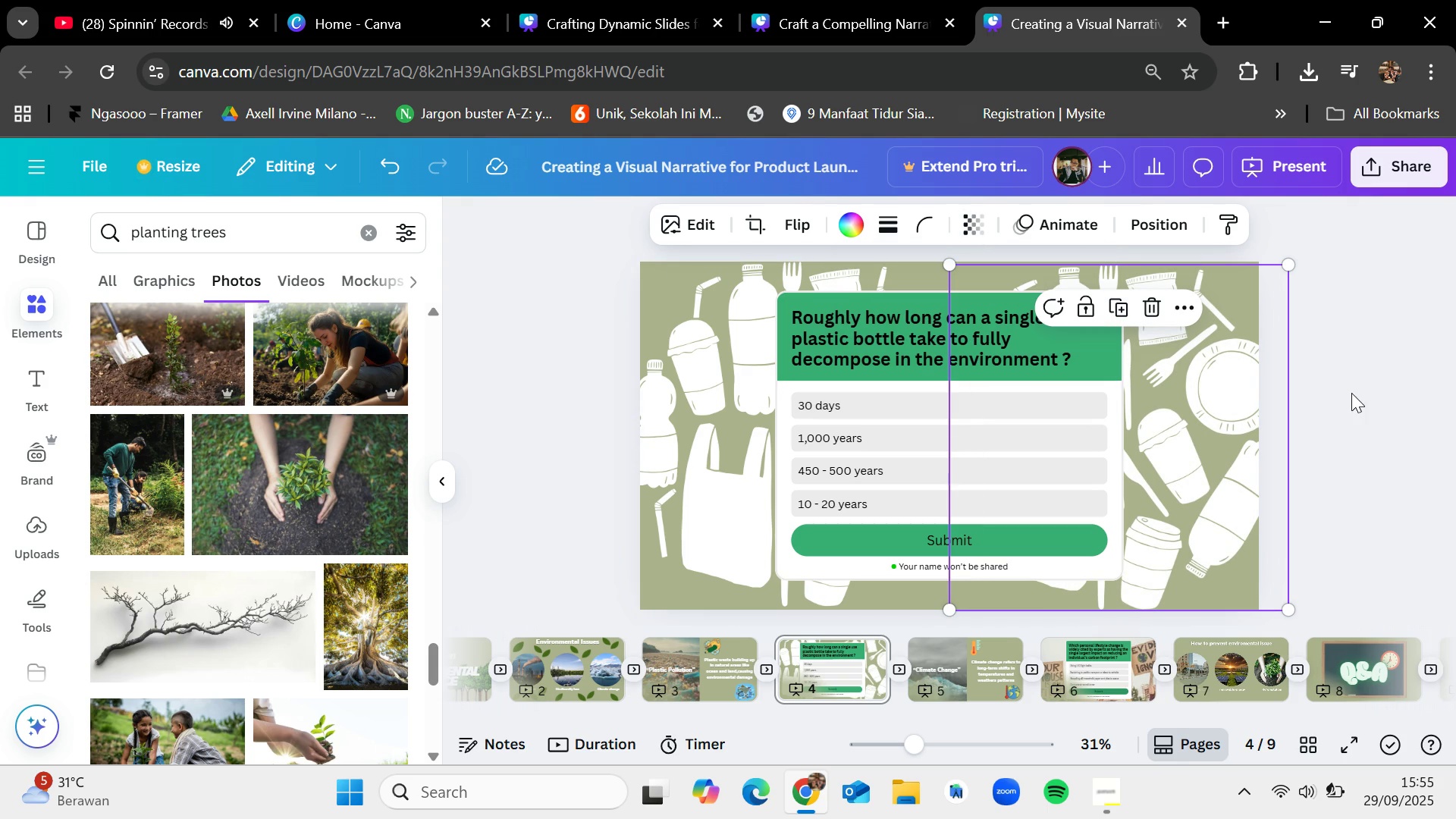 
left_click([1221, 671])
 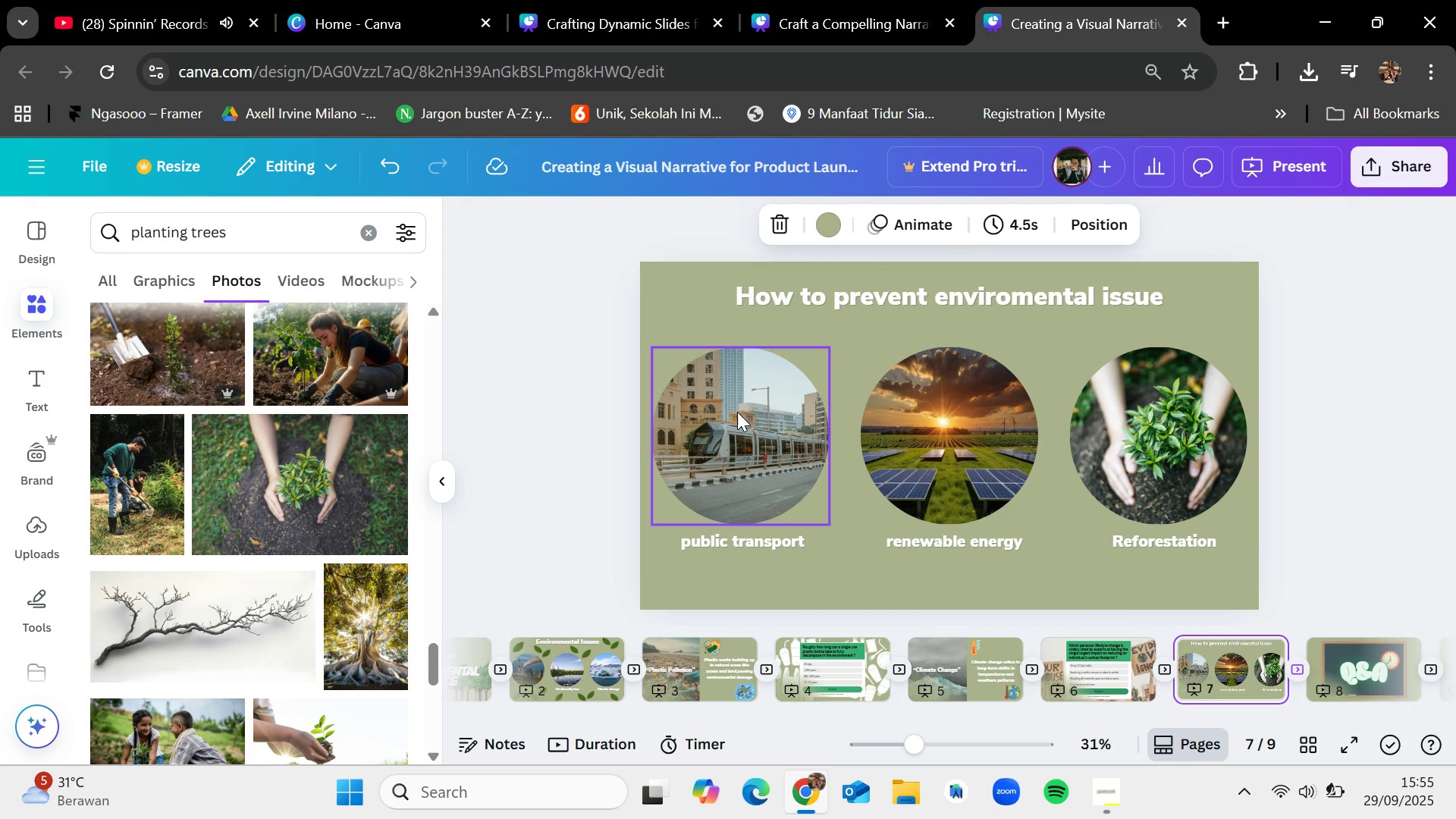 
left_click([736, 412])
 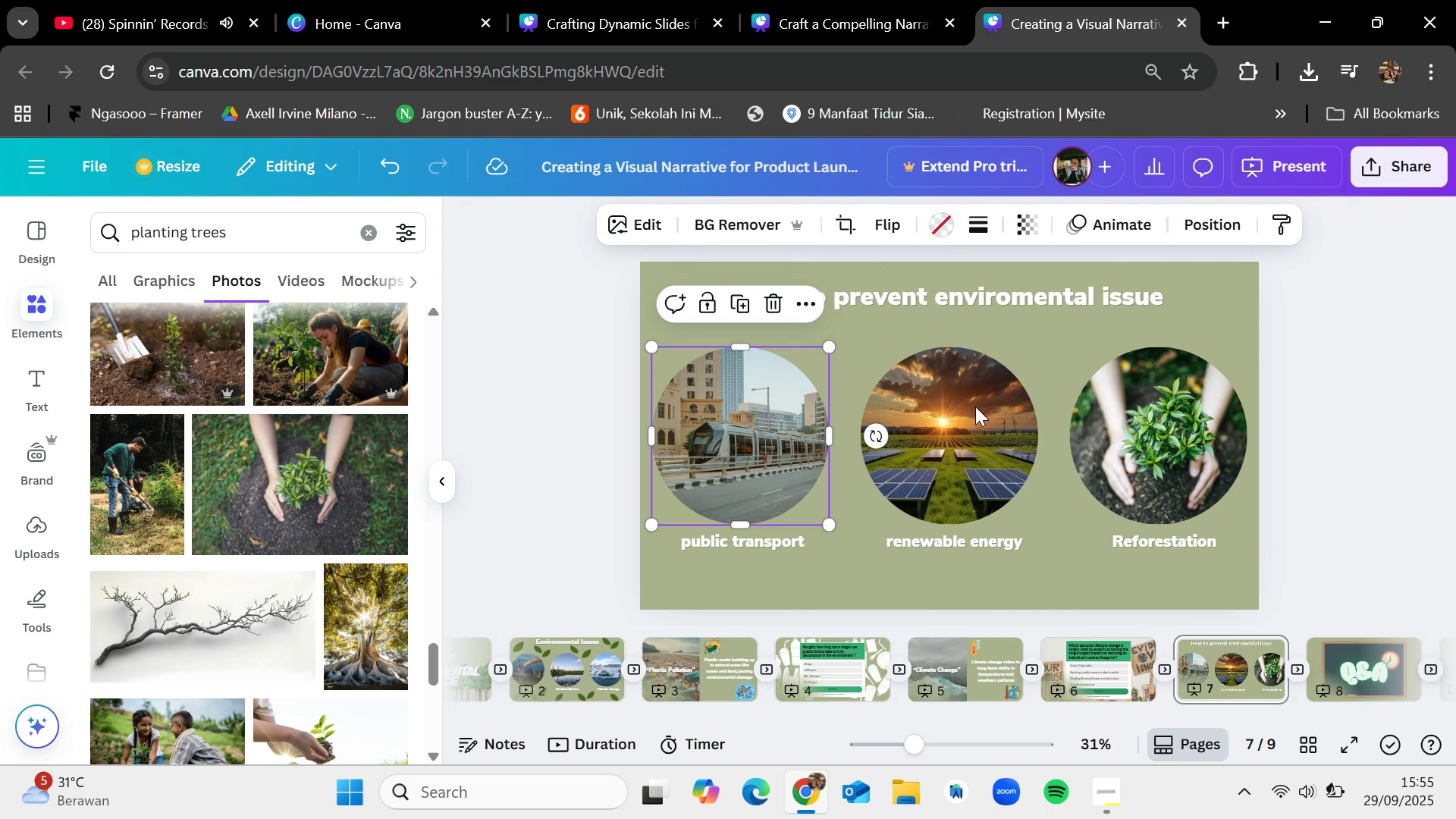 
left_click([987, 400])
 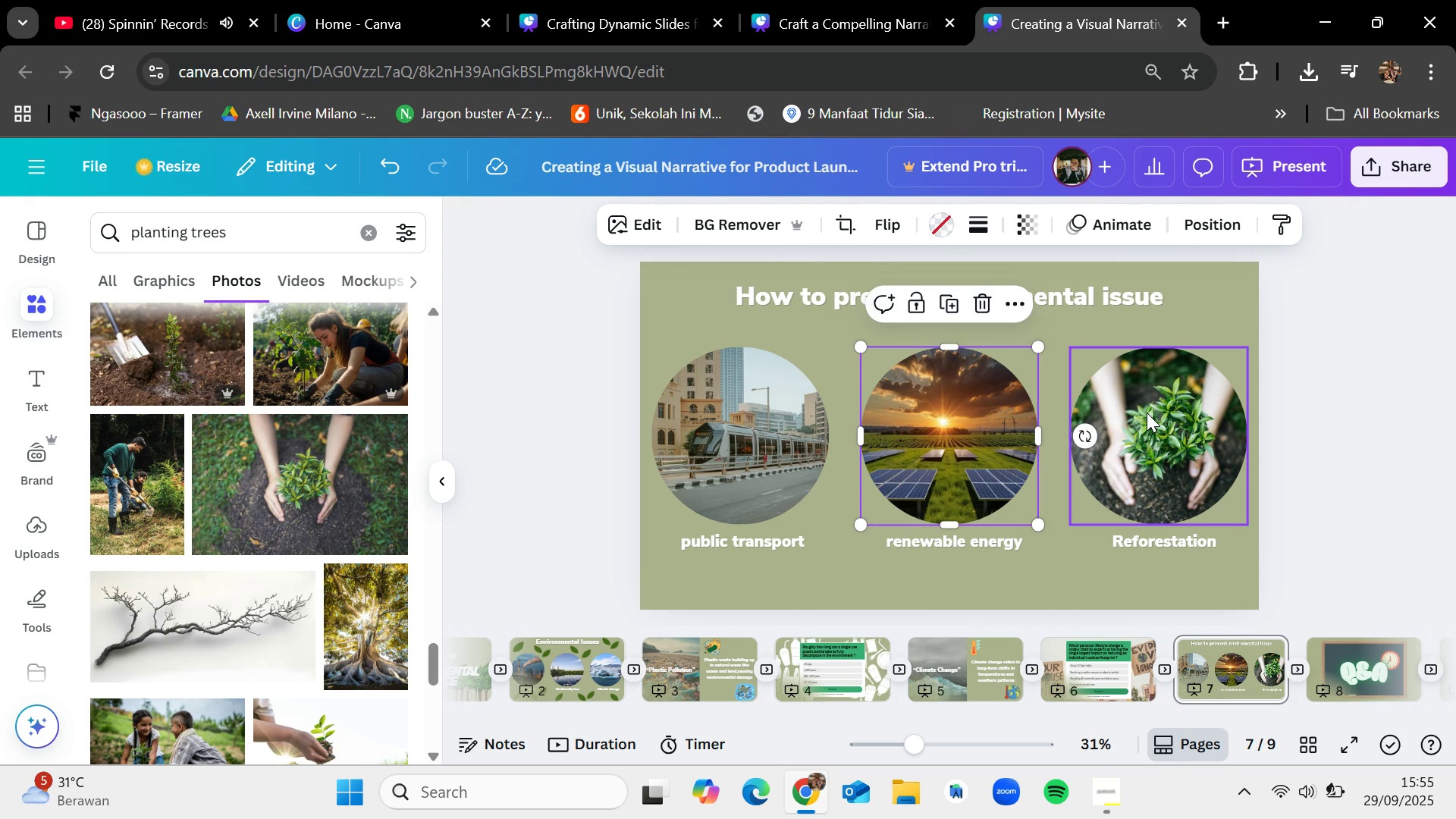 
left_click([1147, 413])